 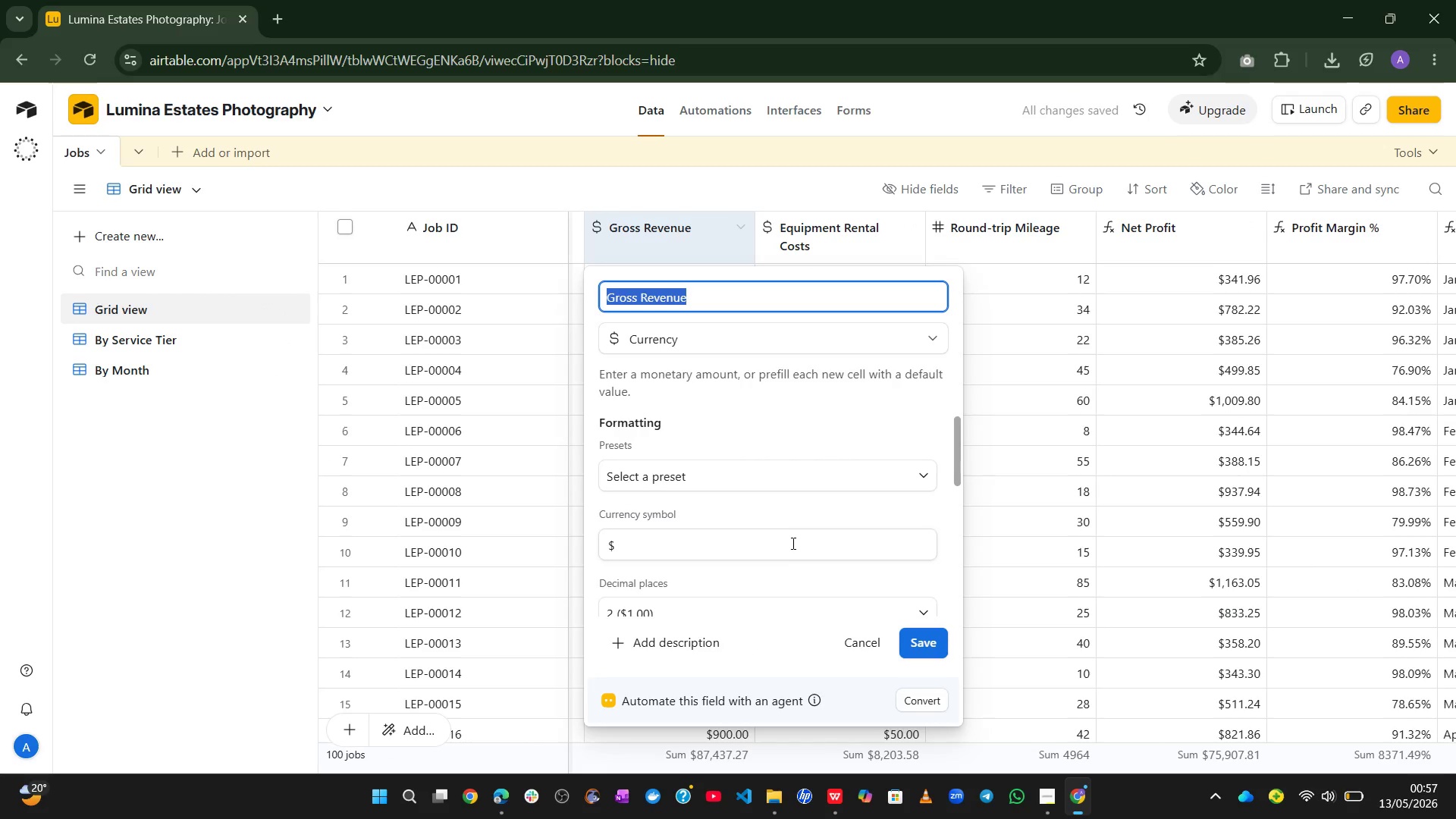 
left_click([855, 629])
 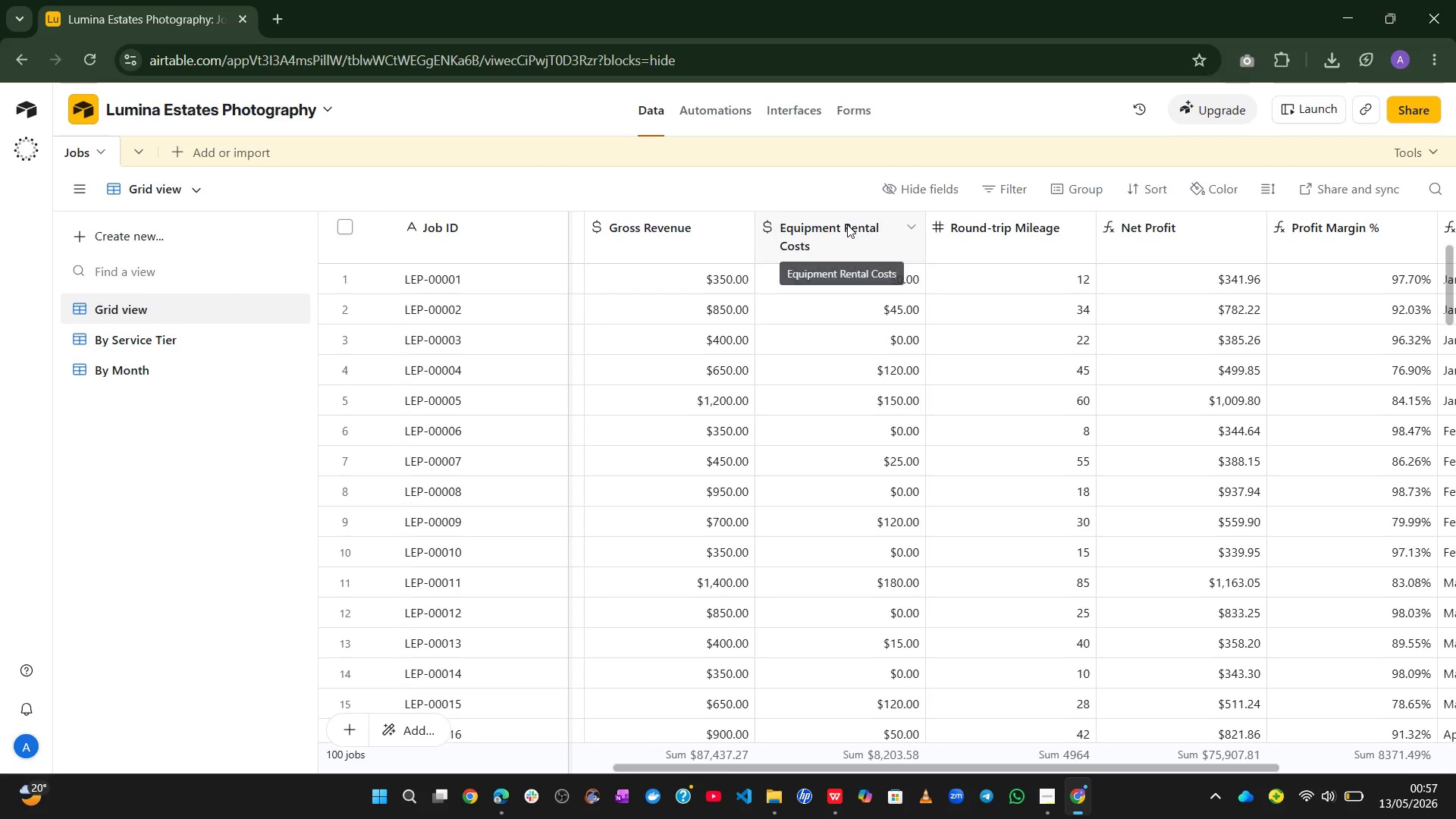 
double_click([847, 224])
 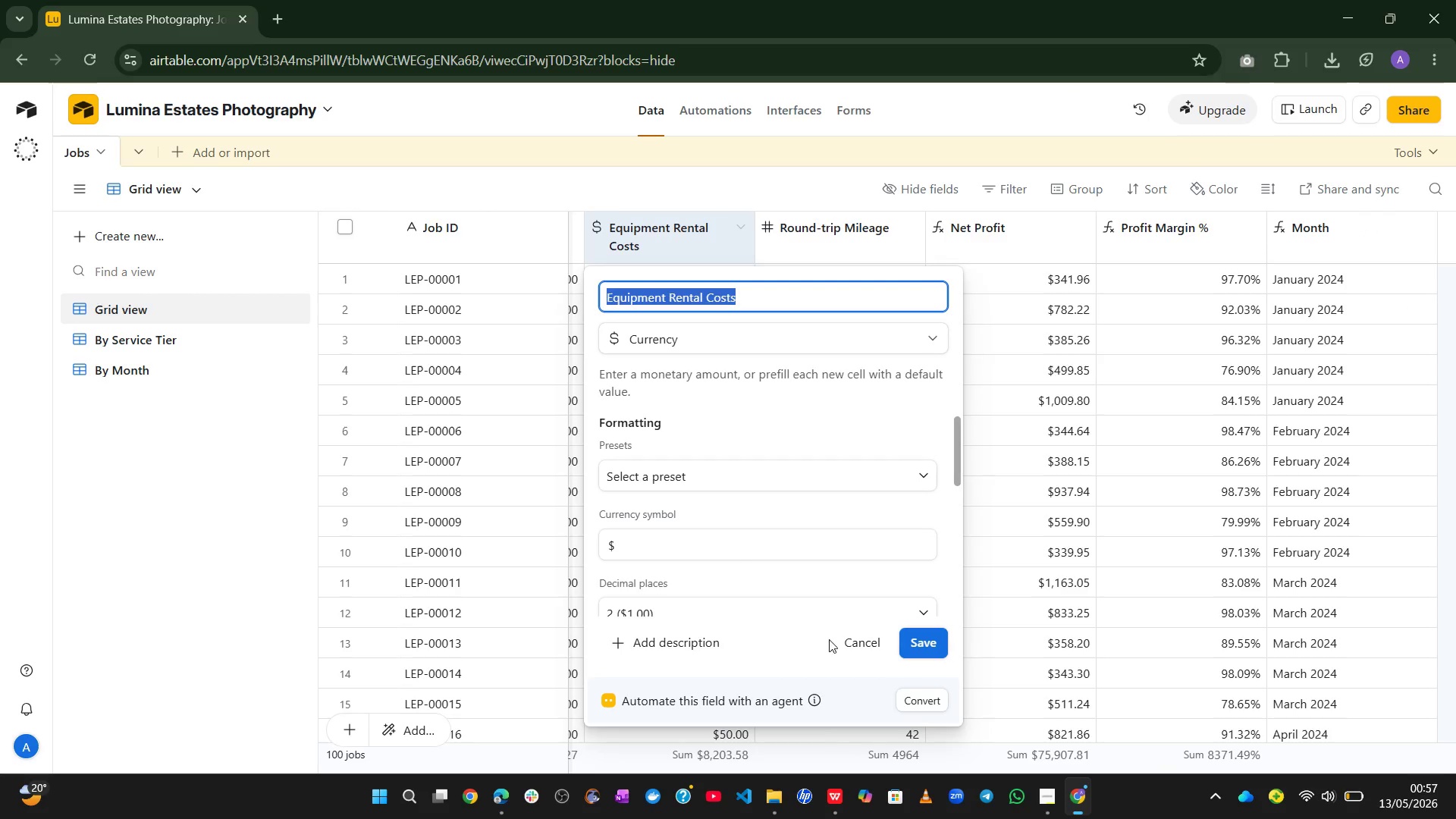 
left_click([856, 642])
 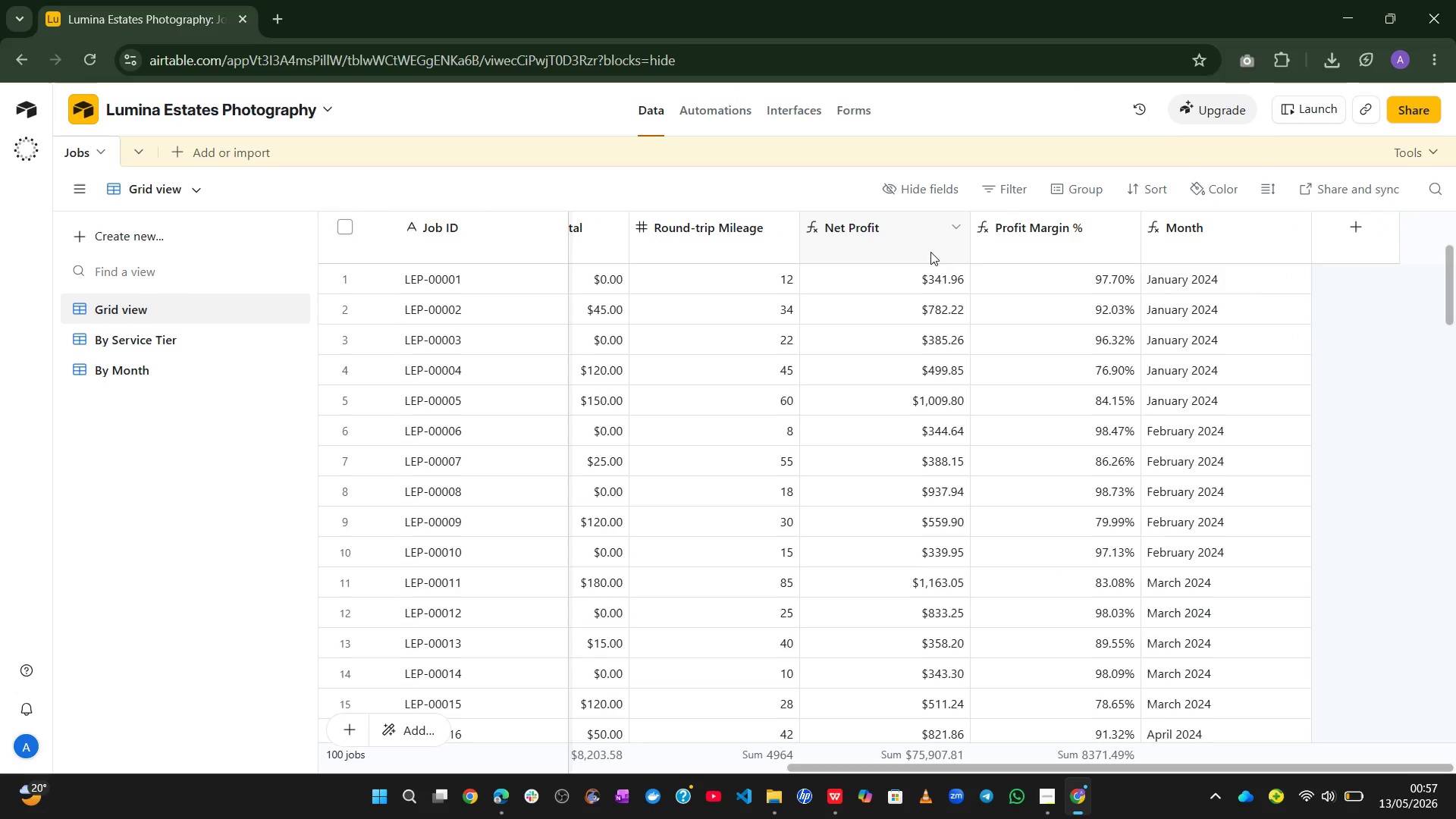 
double_click([906, 237])
 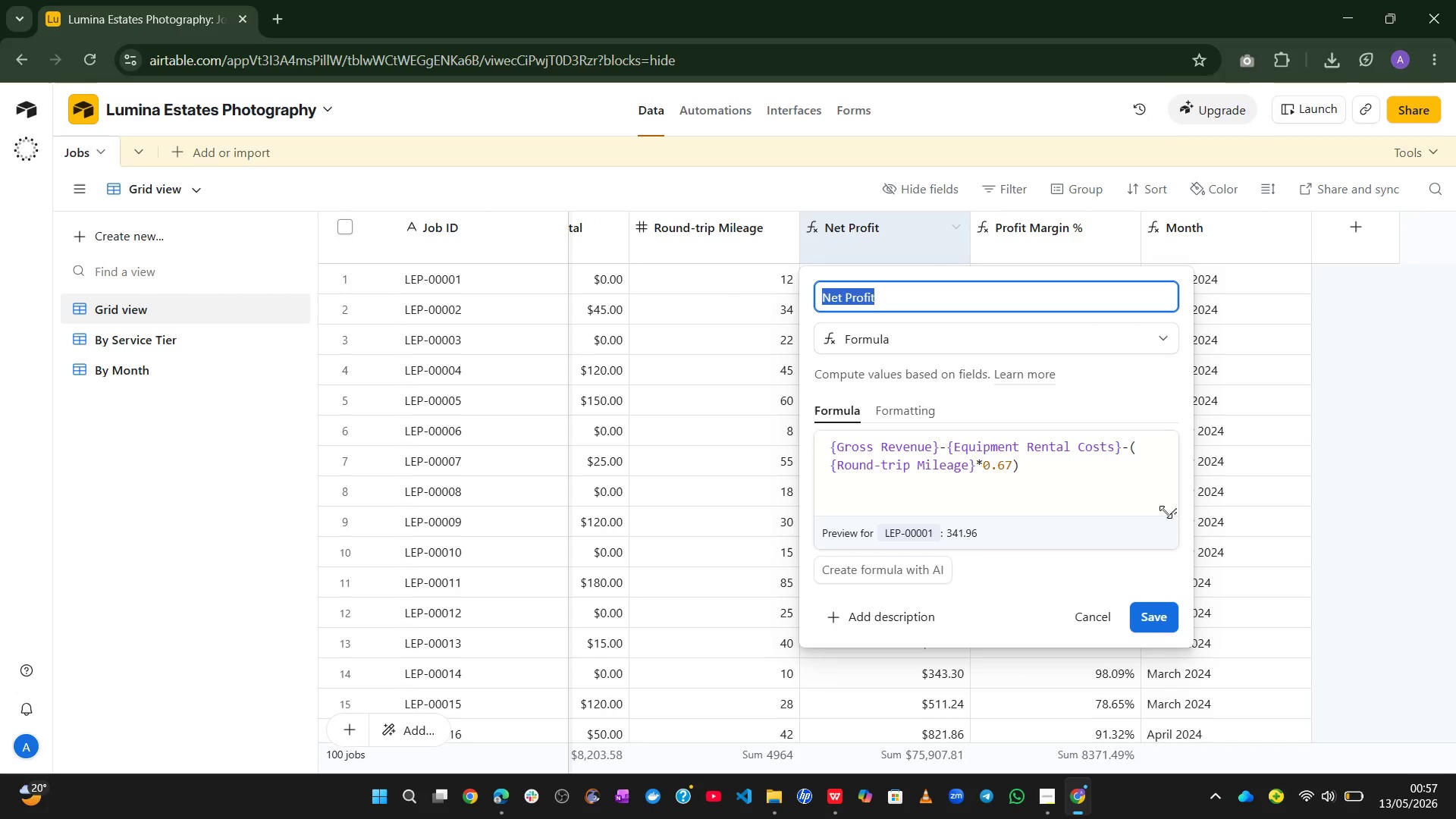 
left_click_drag(start_coordinate=[1166, 512], to_coordinate=[1224, 667])
 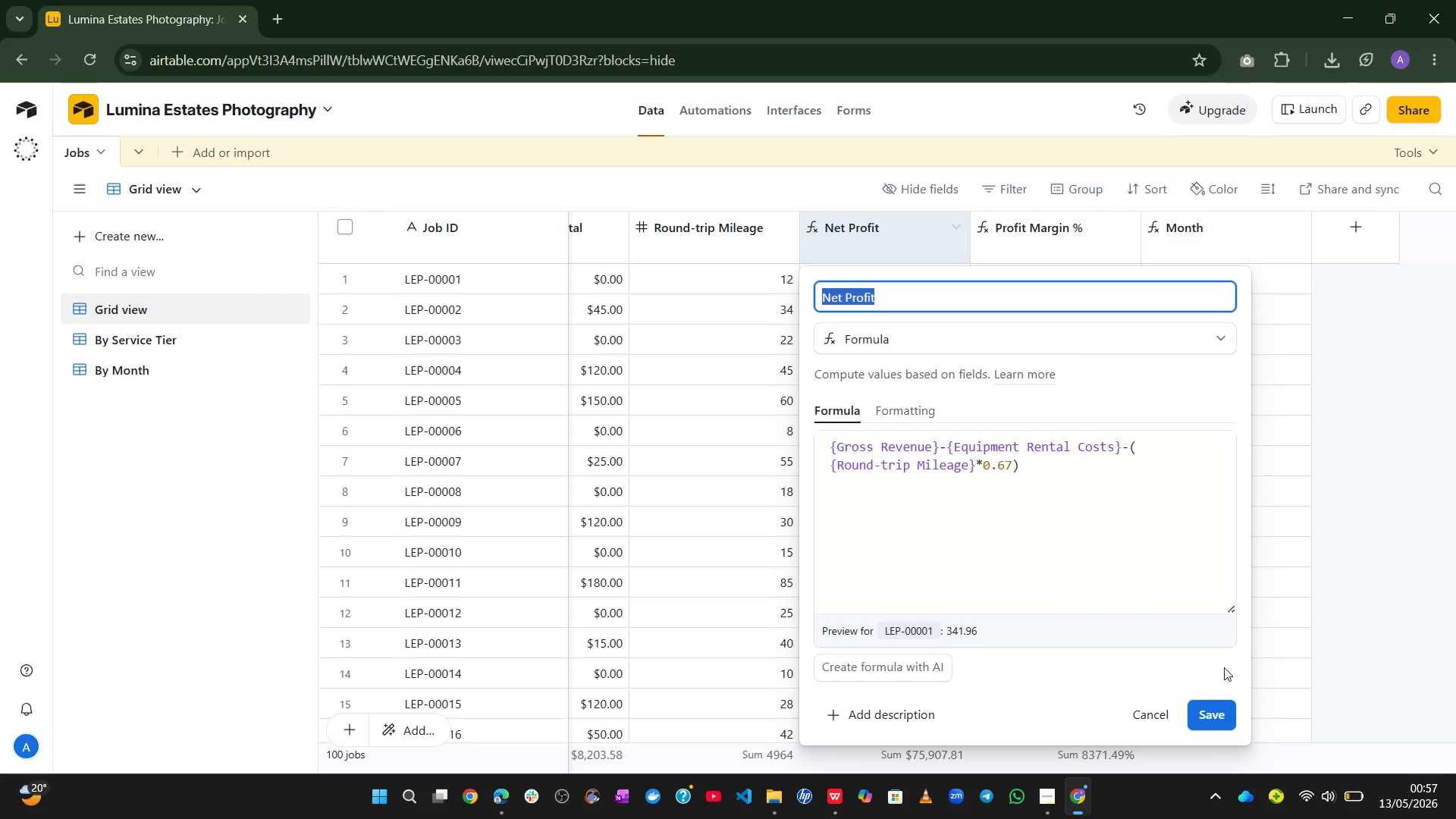 
key(PrintScreen)
 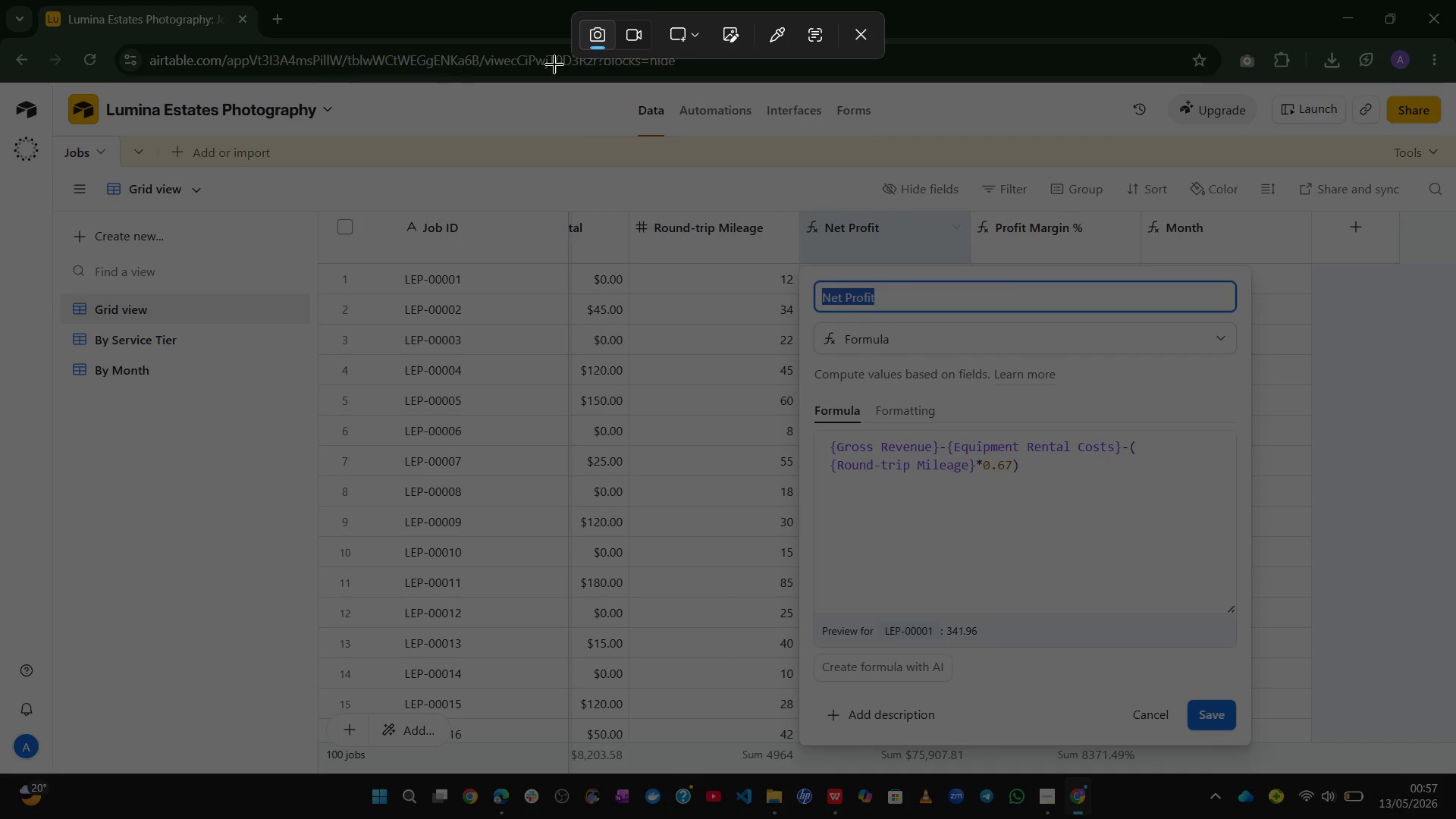 
wait(5.42)
 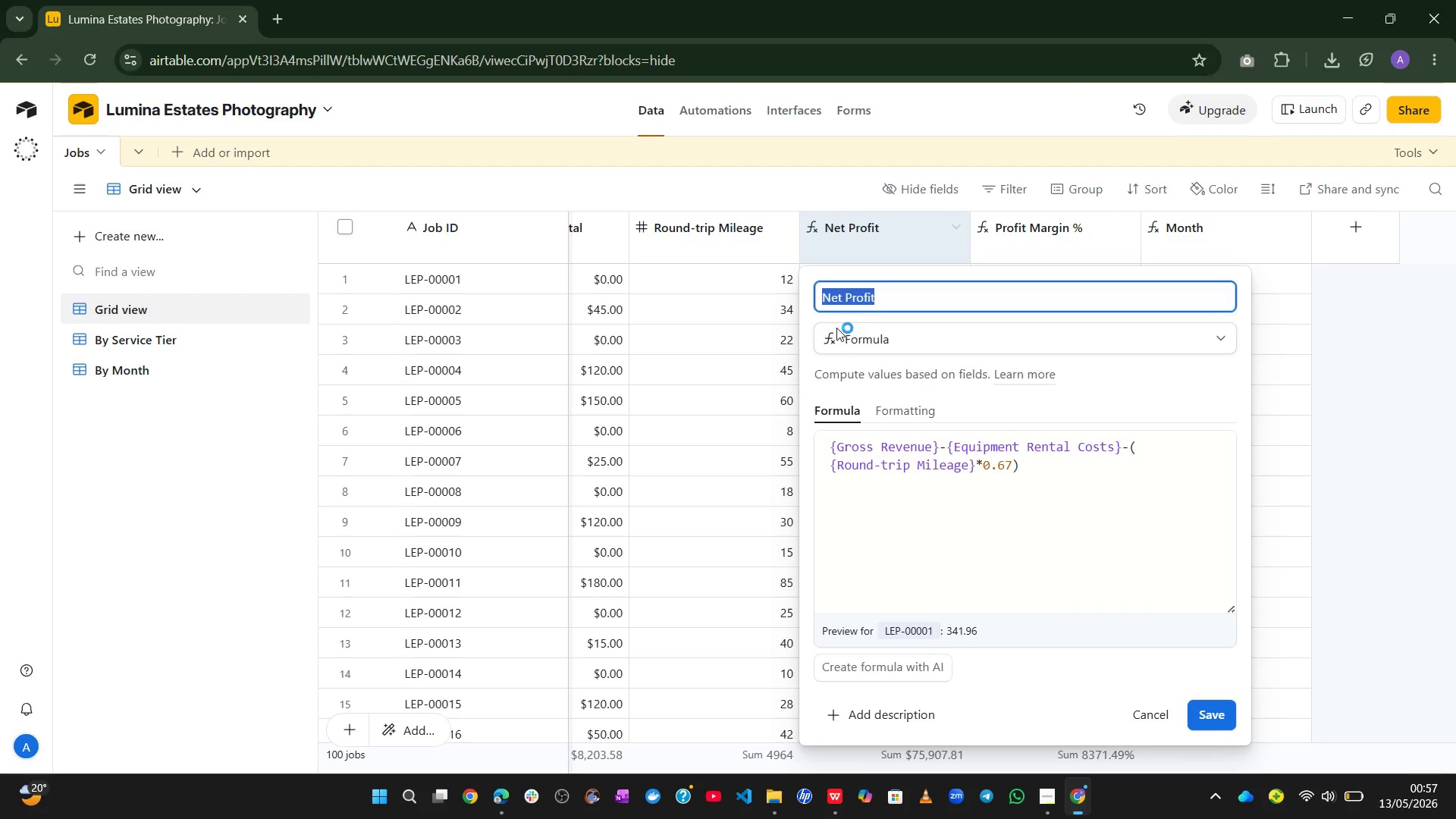 
left_click([699, 29])
 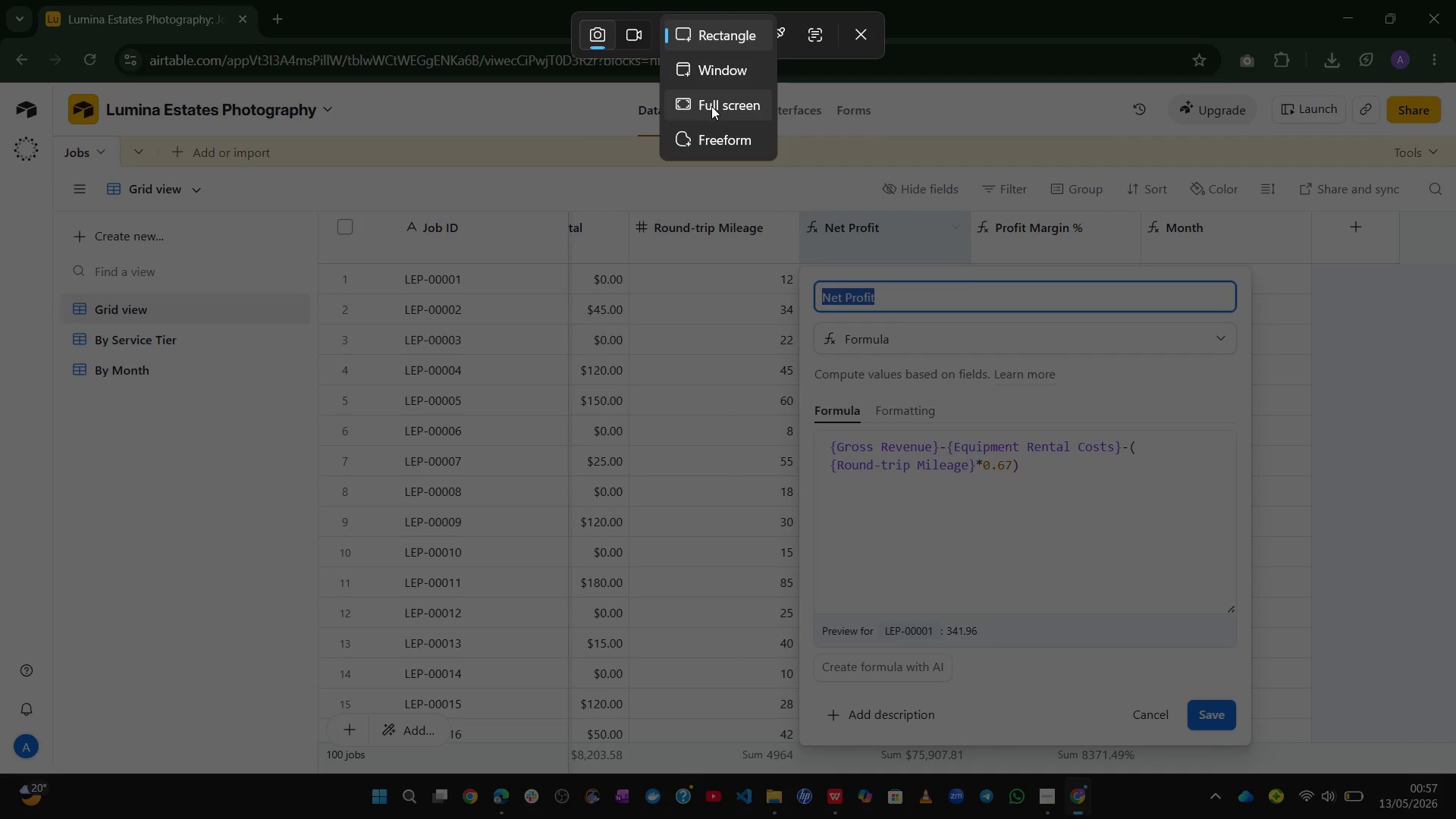 
left_click([711, 106])
 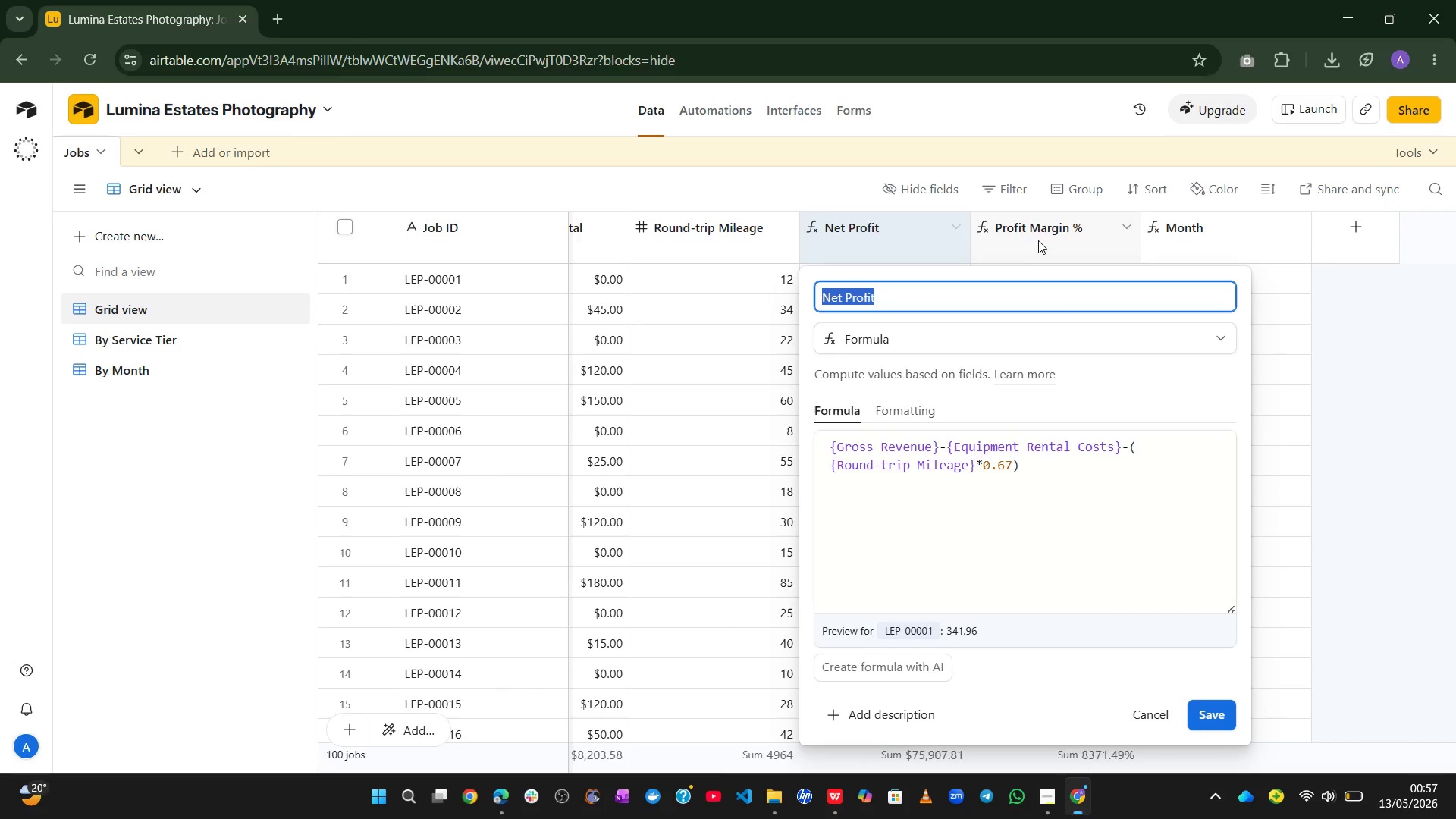 
double_click([1040, 238])
 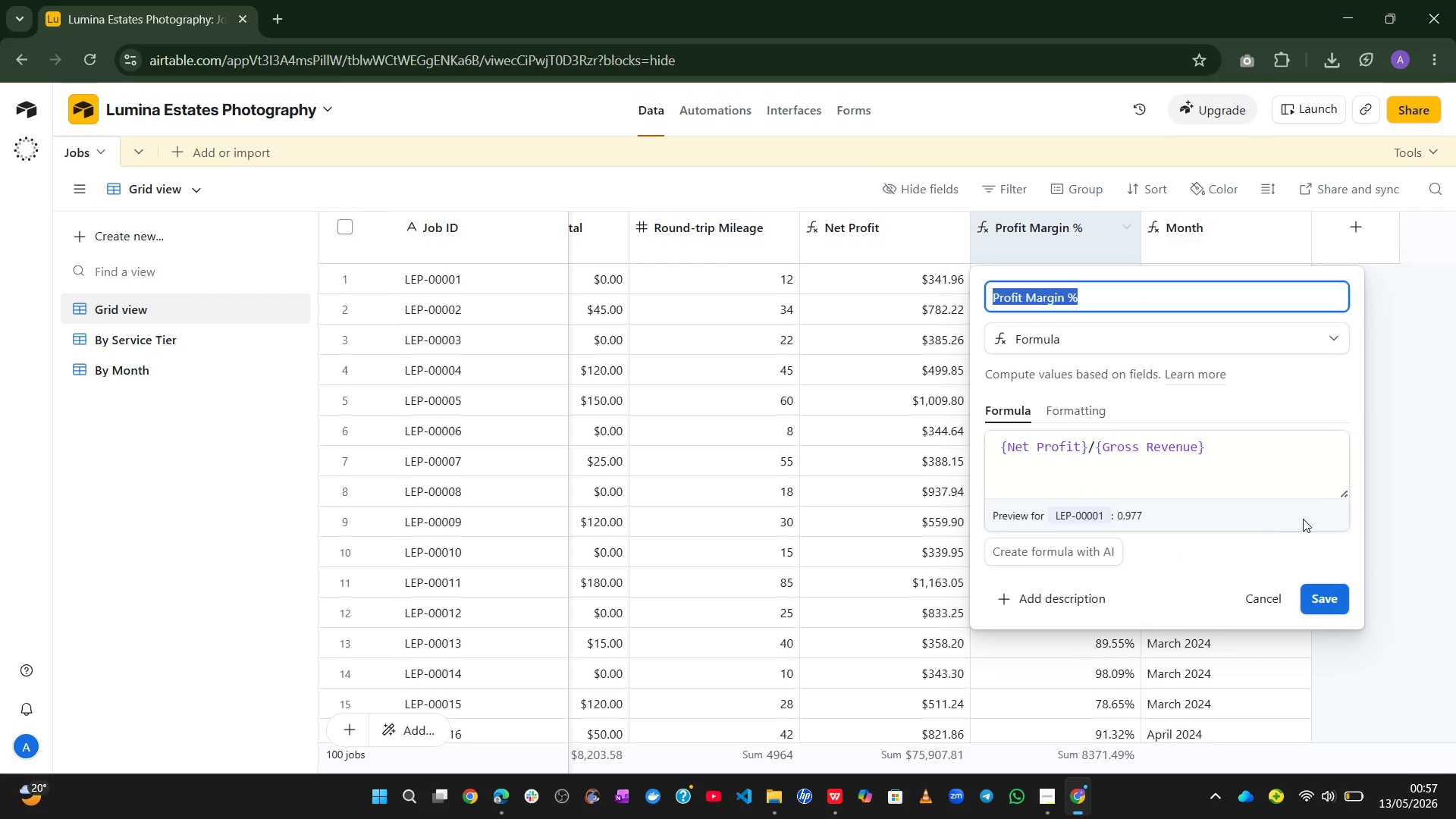 
left_click_drag(start_coordinate=[1342, 488], to_coordinate=[1455, 724])
 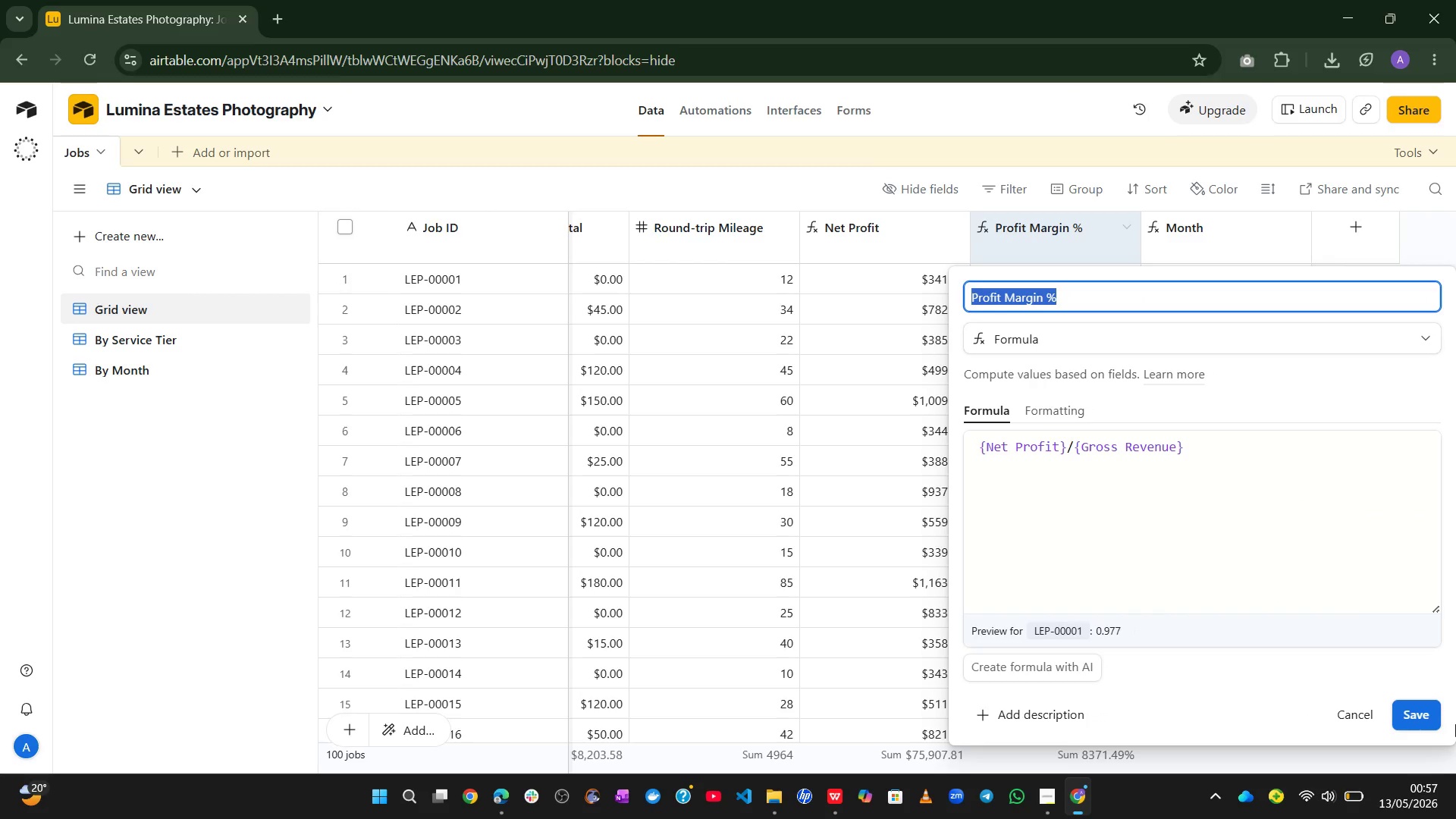 
key(PrintScreen)
 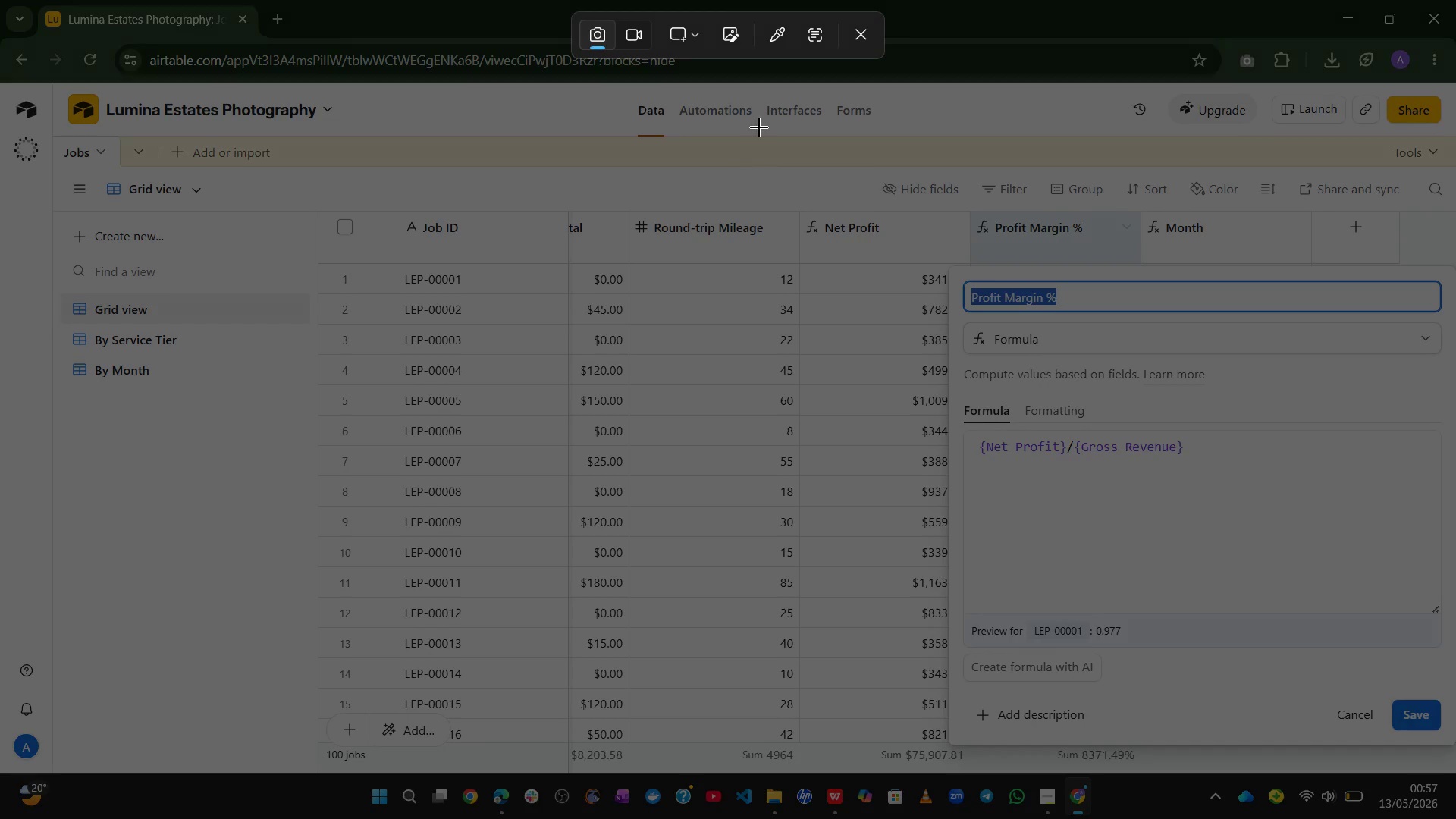 
left_click([697, 29])
 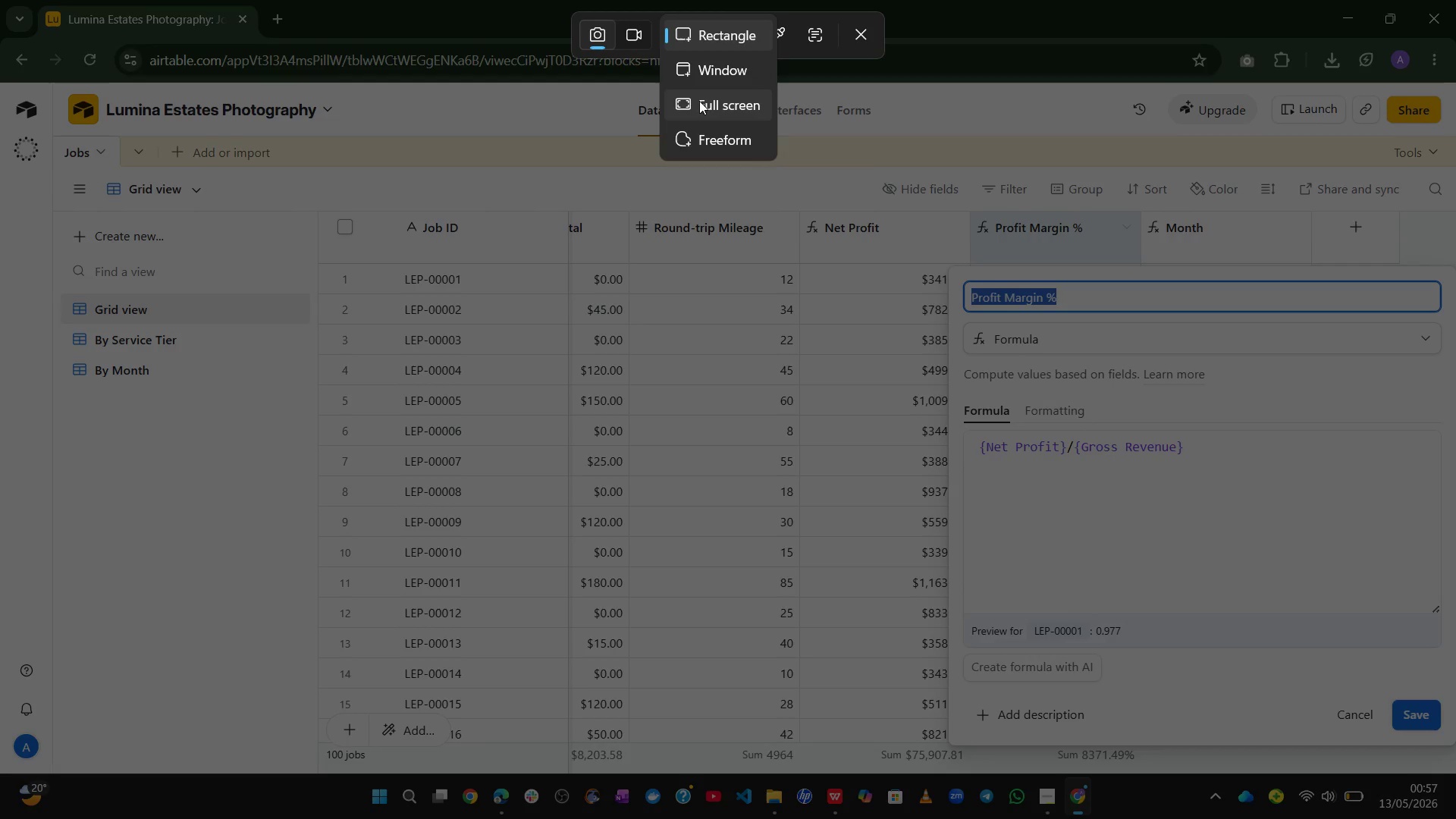 
left_click([699, 100])
 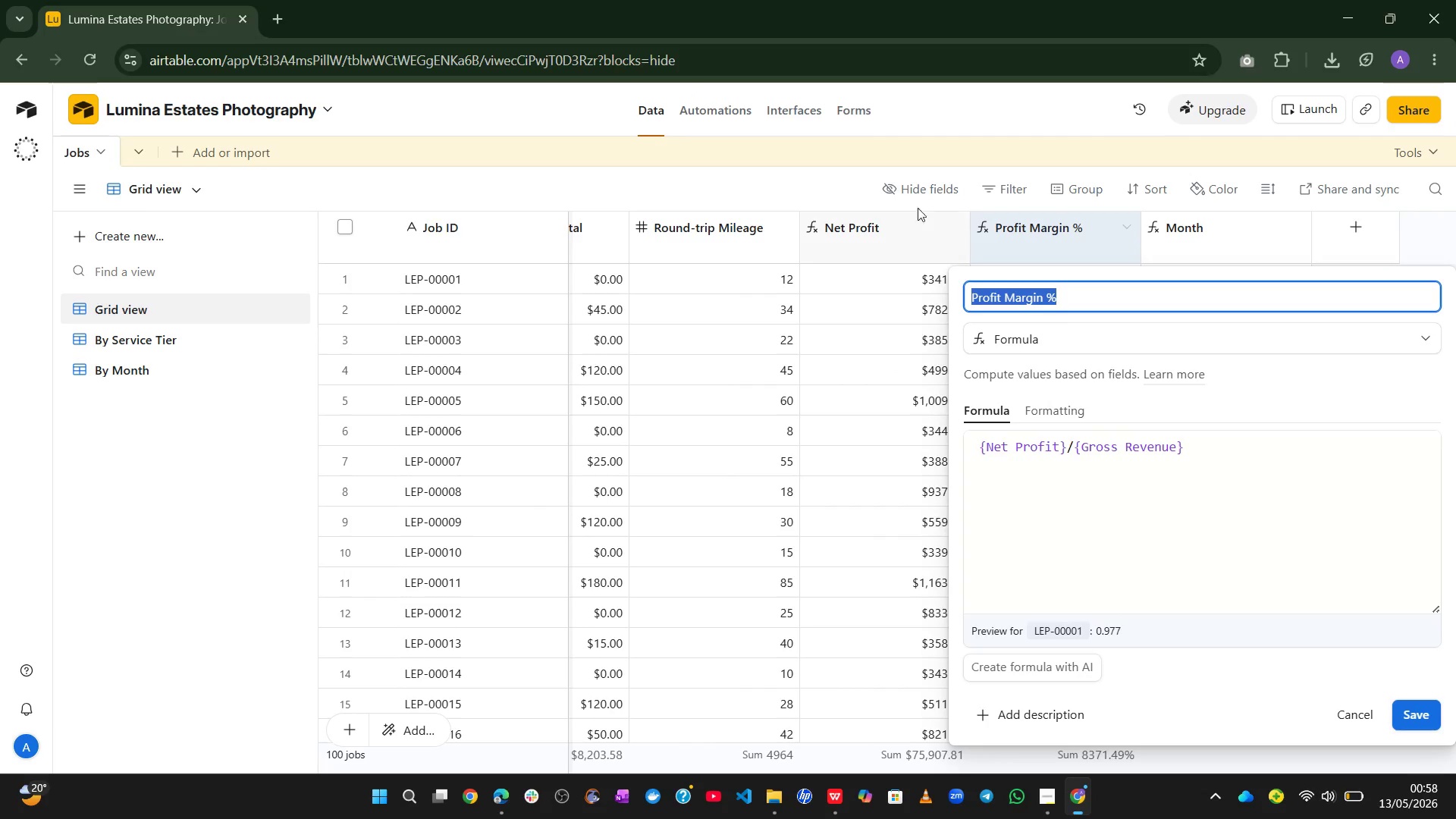 
left_click([789, 162])
 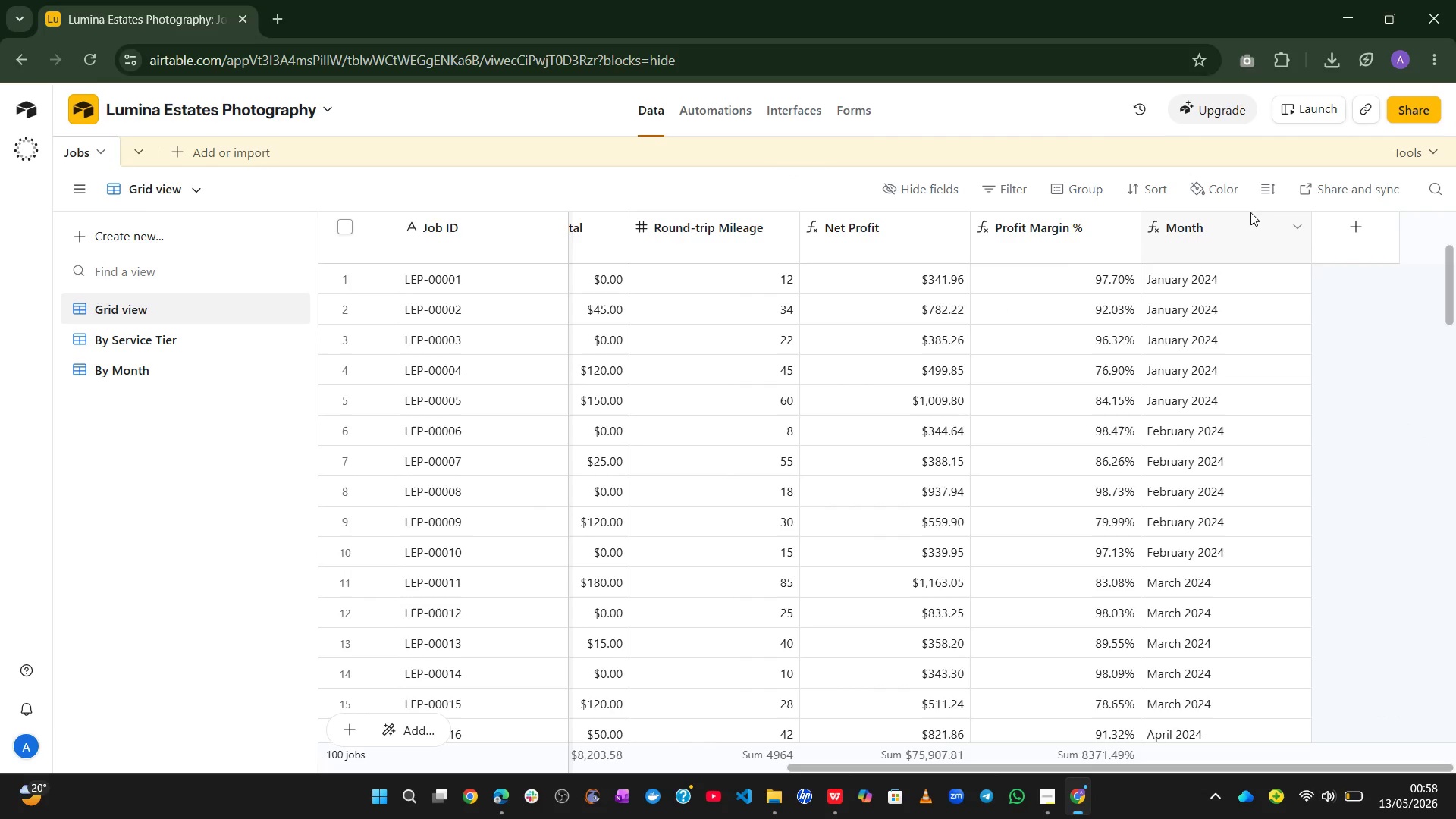 
double_click([1219, 221])
 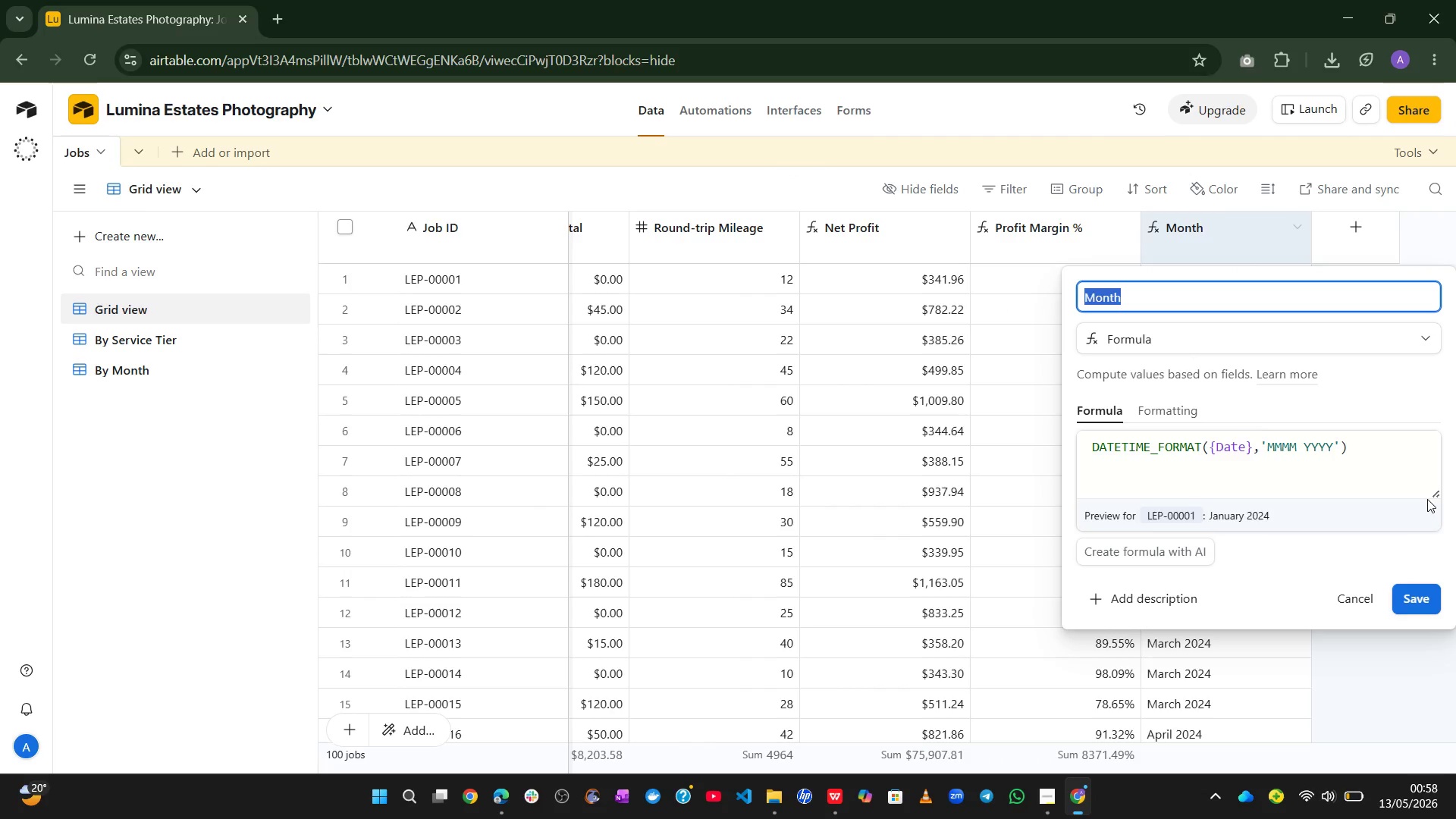 
left_click_drag(start_coordinate=[1437, 488], to_coordinate=[1429, 817])
 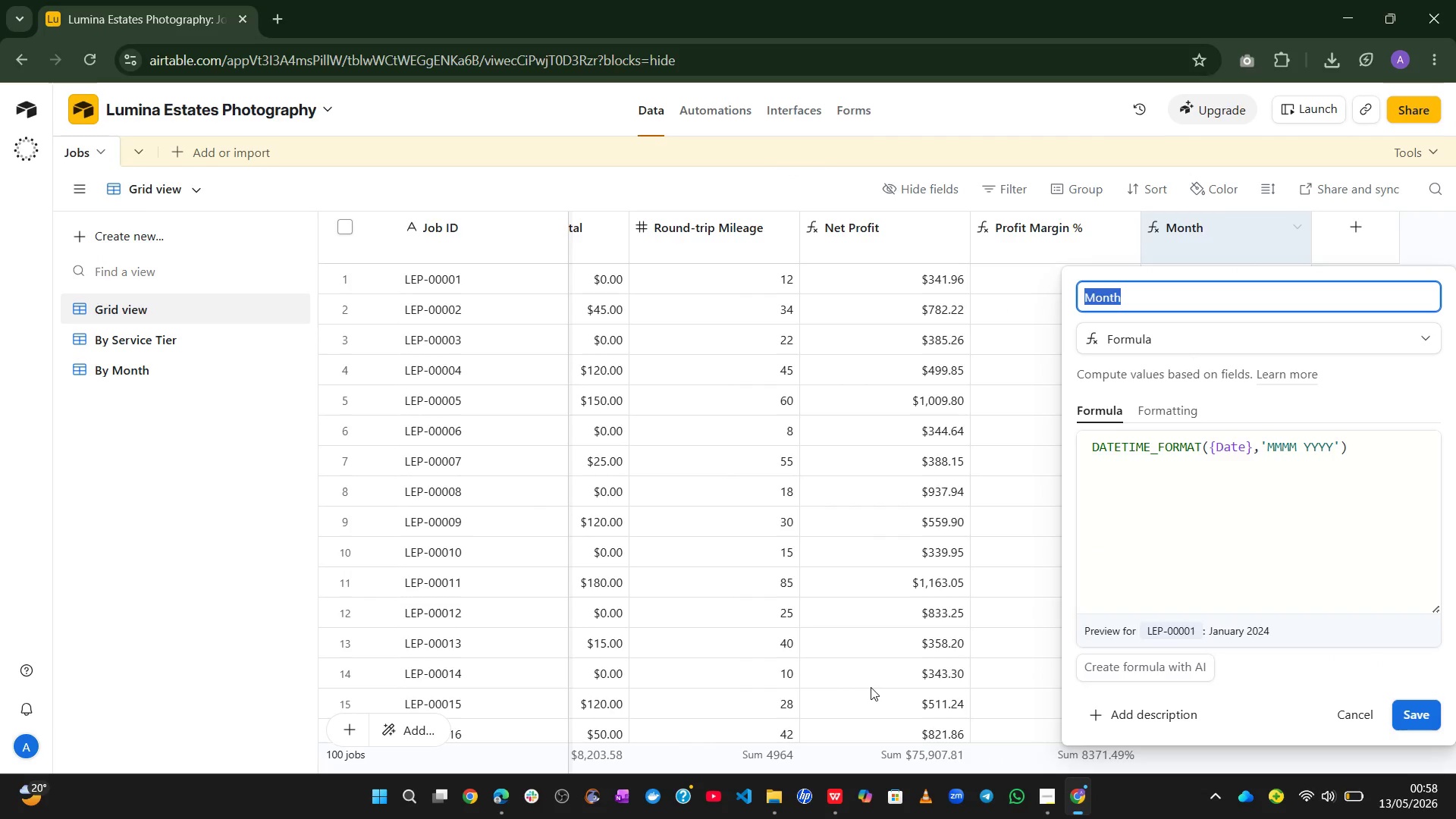 
key(PrintScreen)
 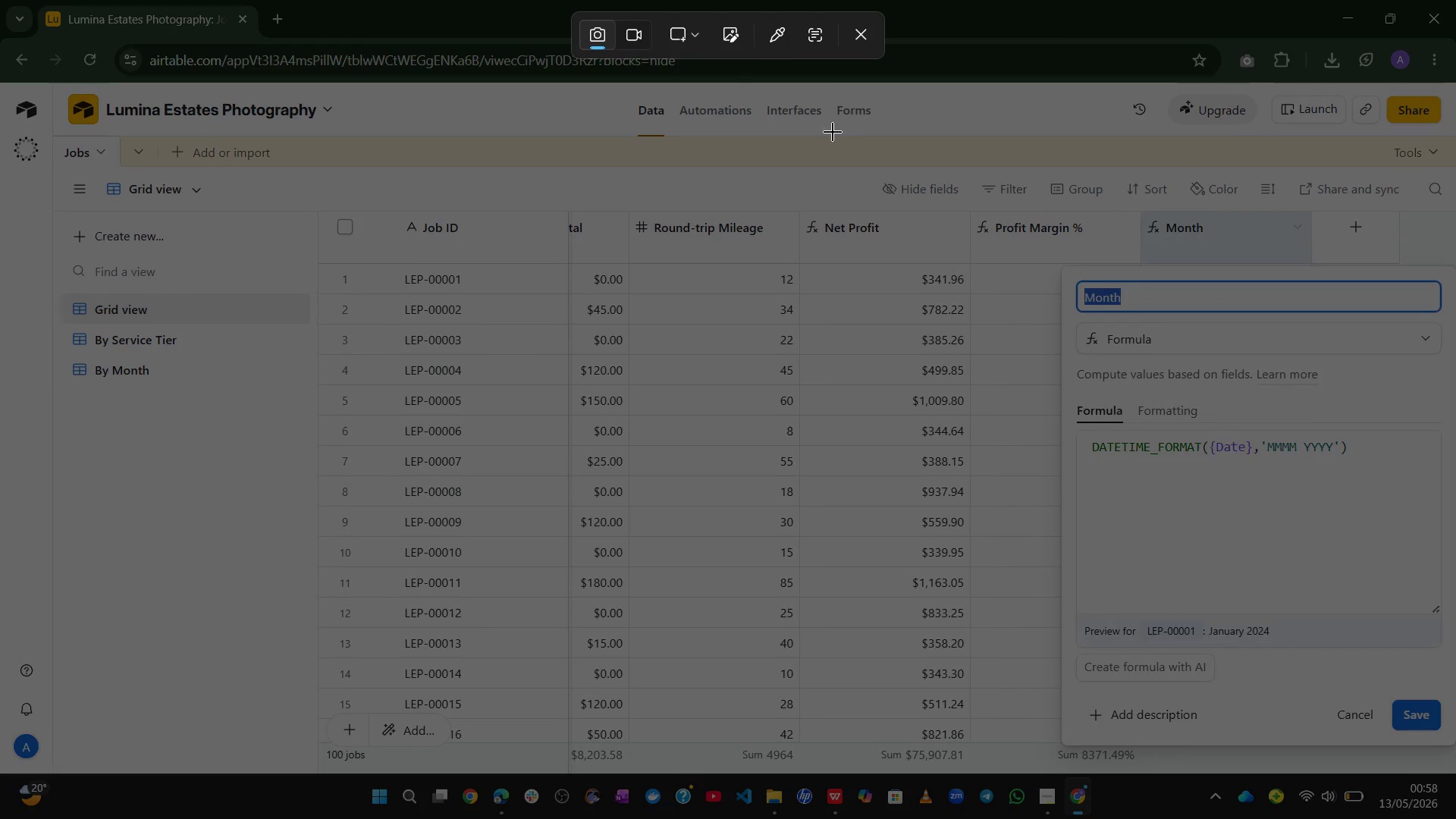 
left_click([696, 33])
 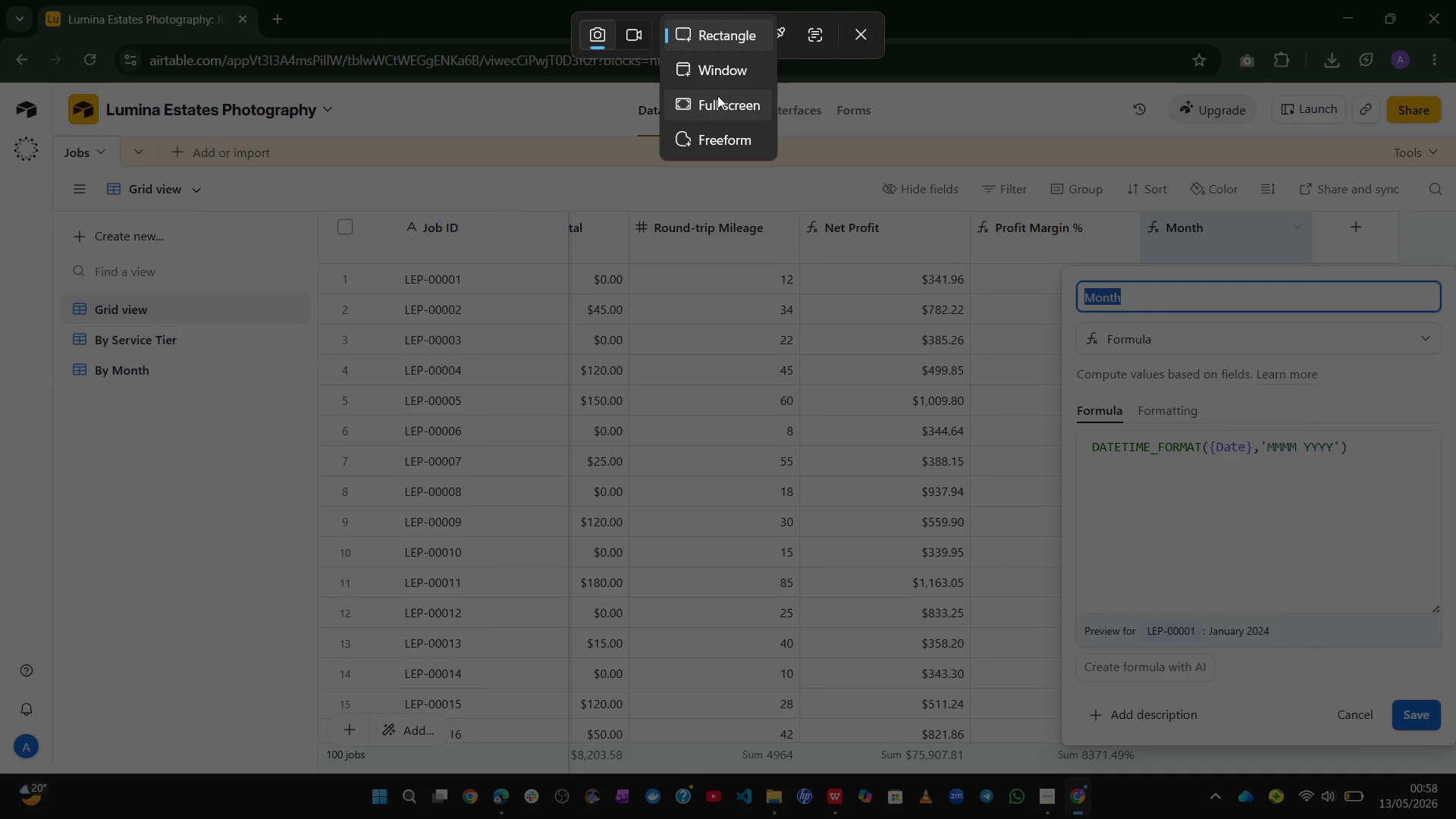 
left_click([717, 102])
 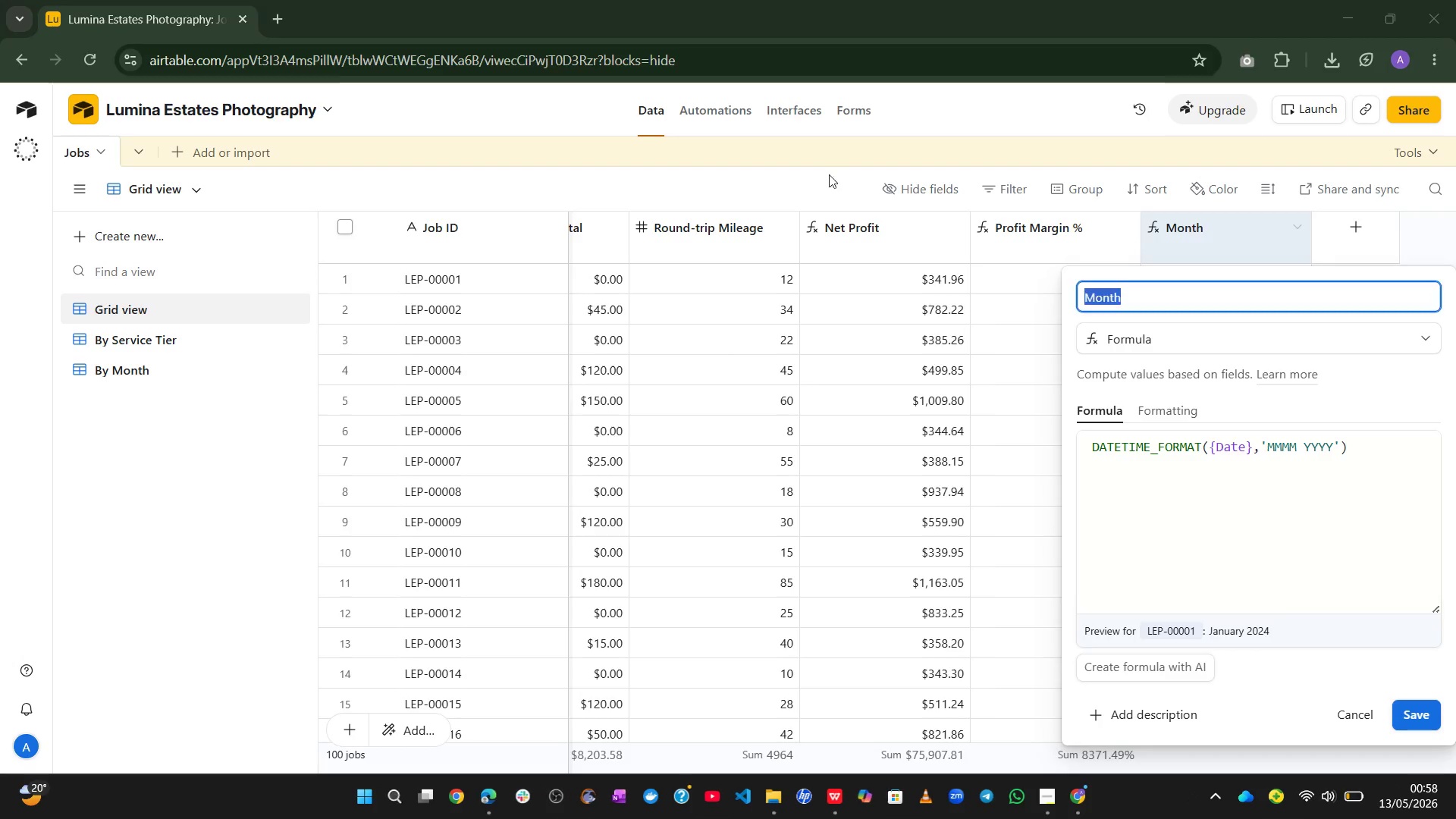 
left_click([751, 187])
 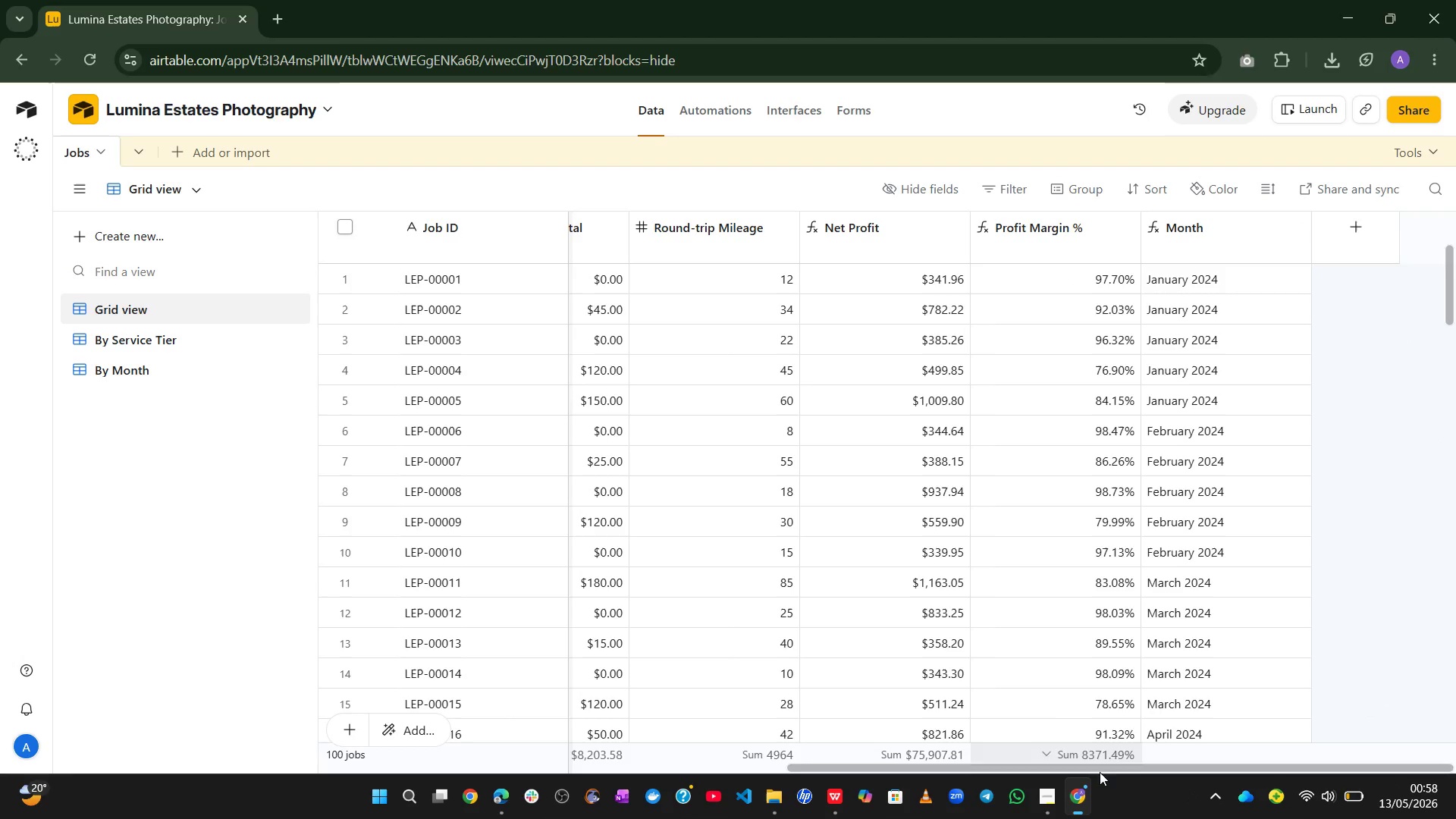 
left_click([1046, 793])